 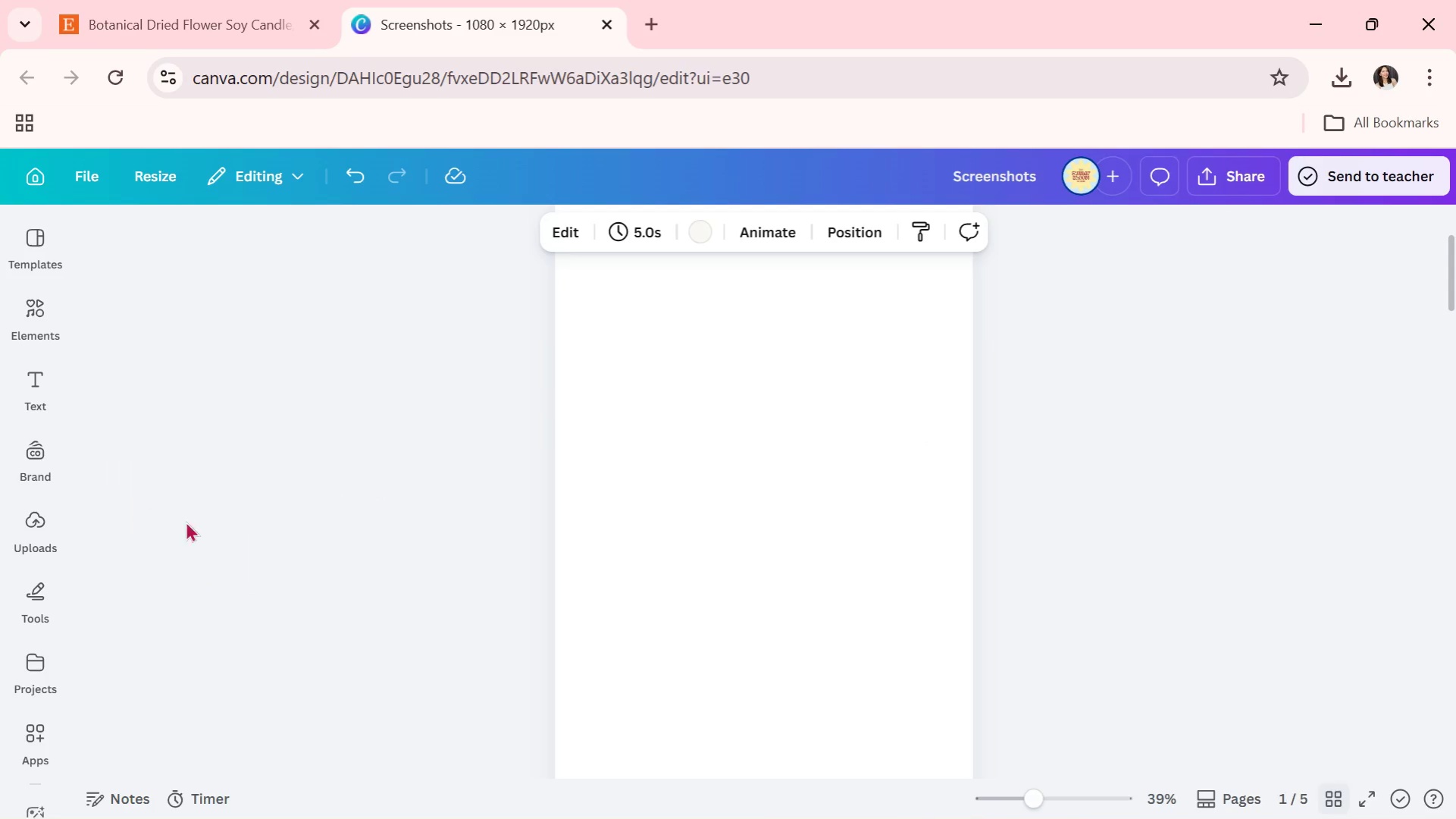 
scroll: coordinate [1199, 605], scroll_direction: up, amount: 3.0
 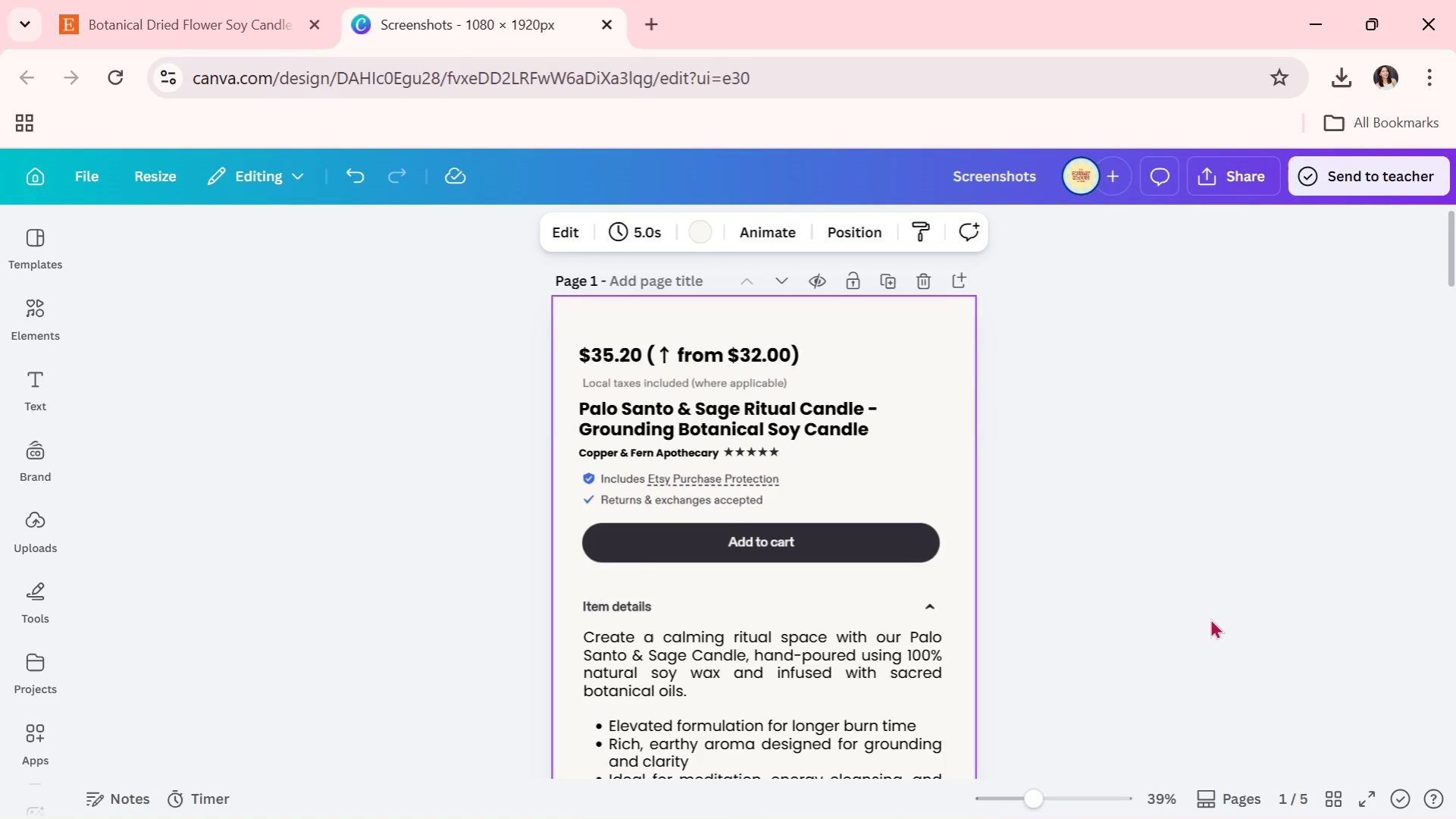 
wait(9.44)
 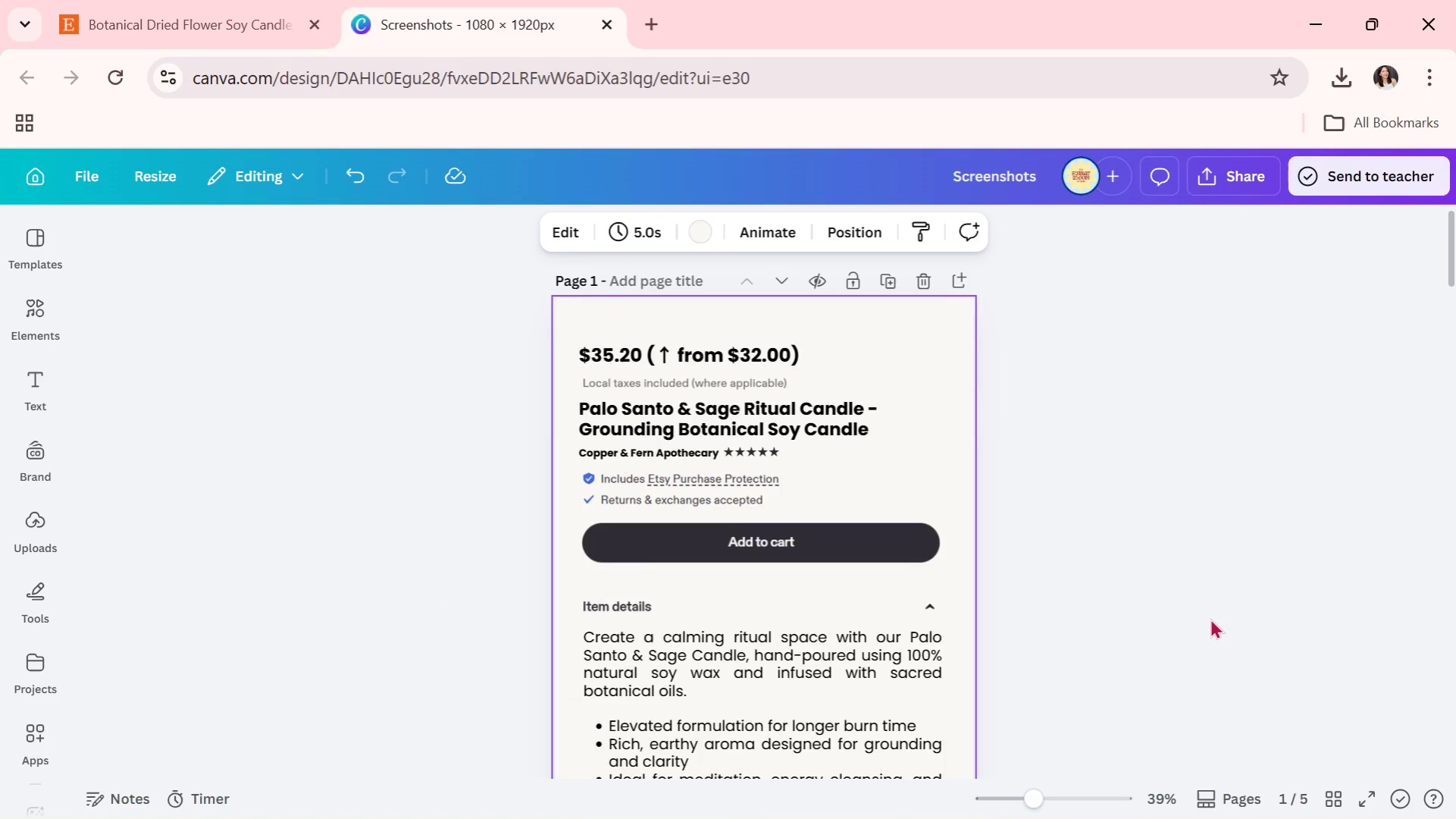 
left_click([607, 31])
 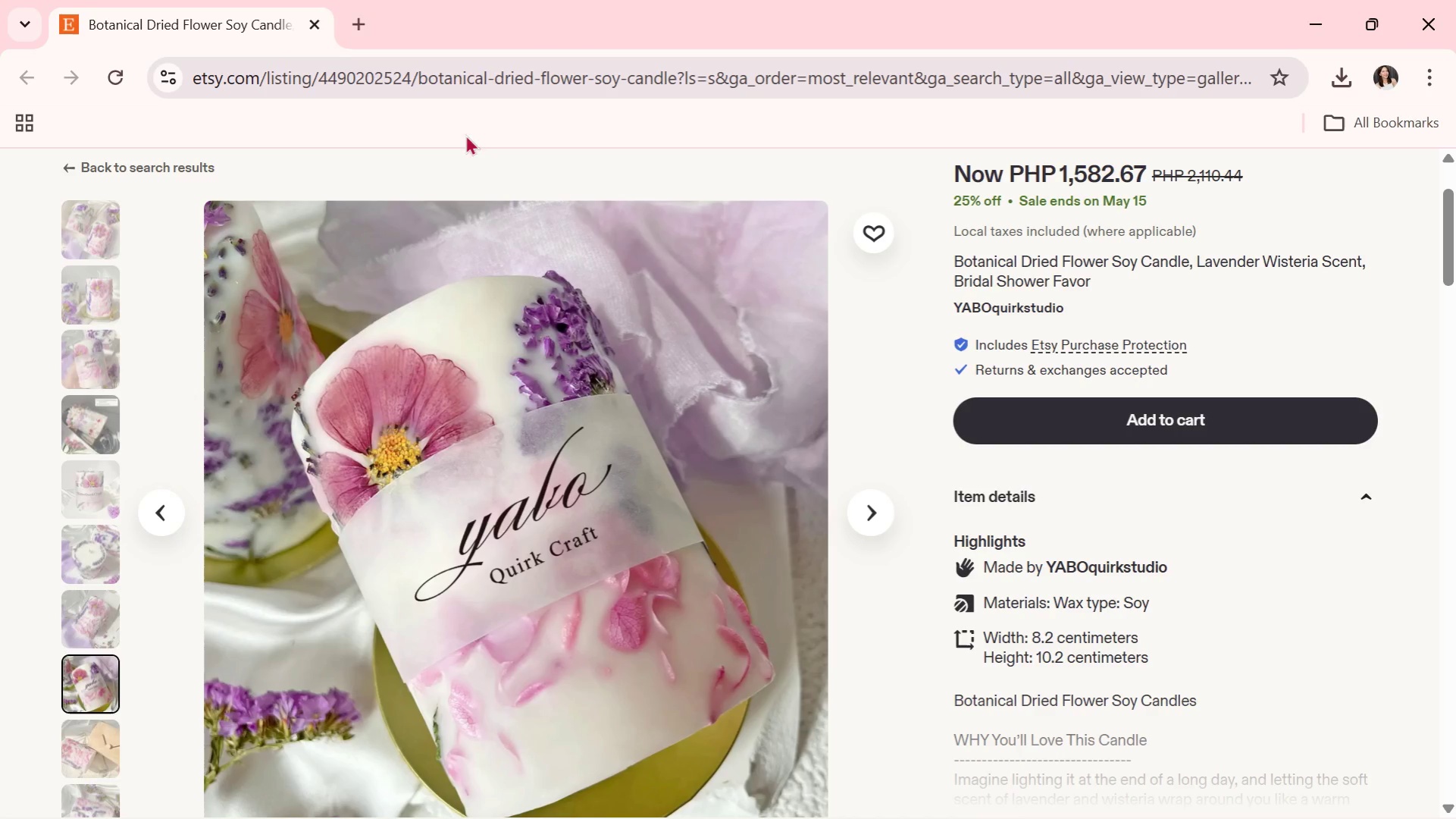 
key(Alt+Tab)
 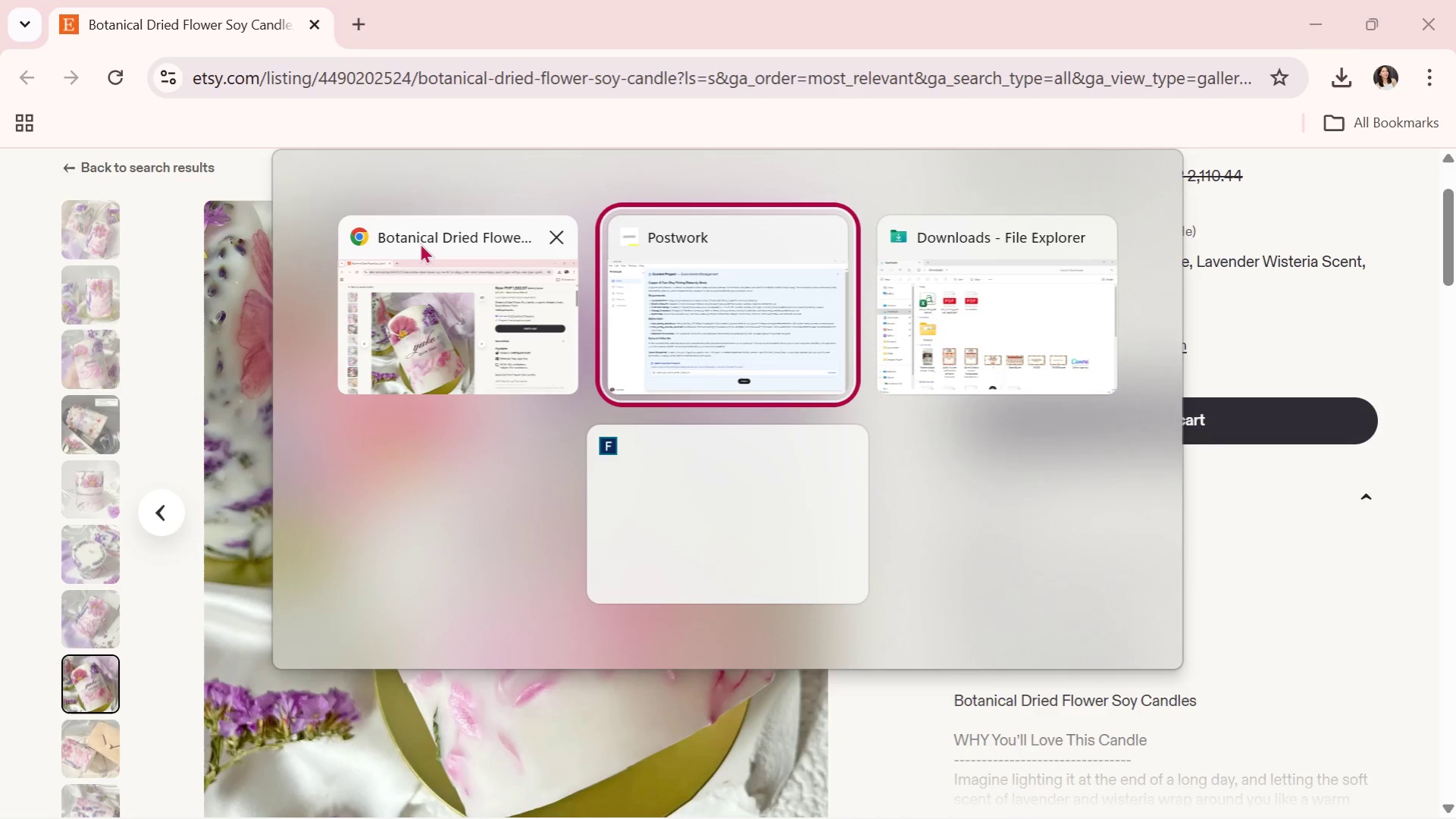 
key(Alt+Tab)
 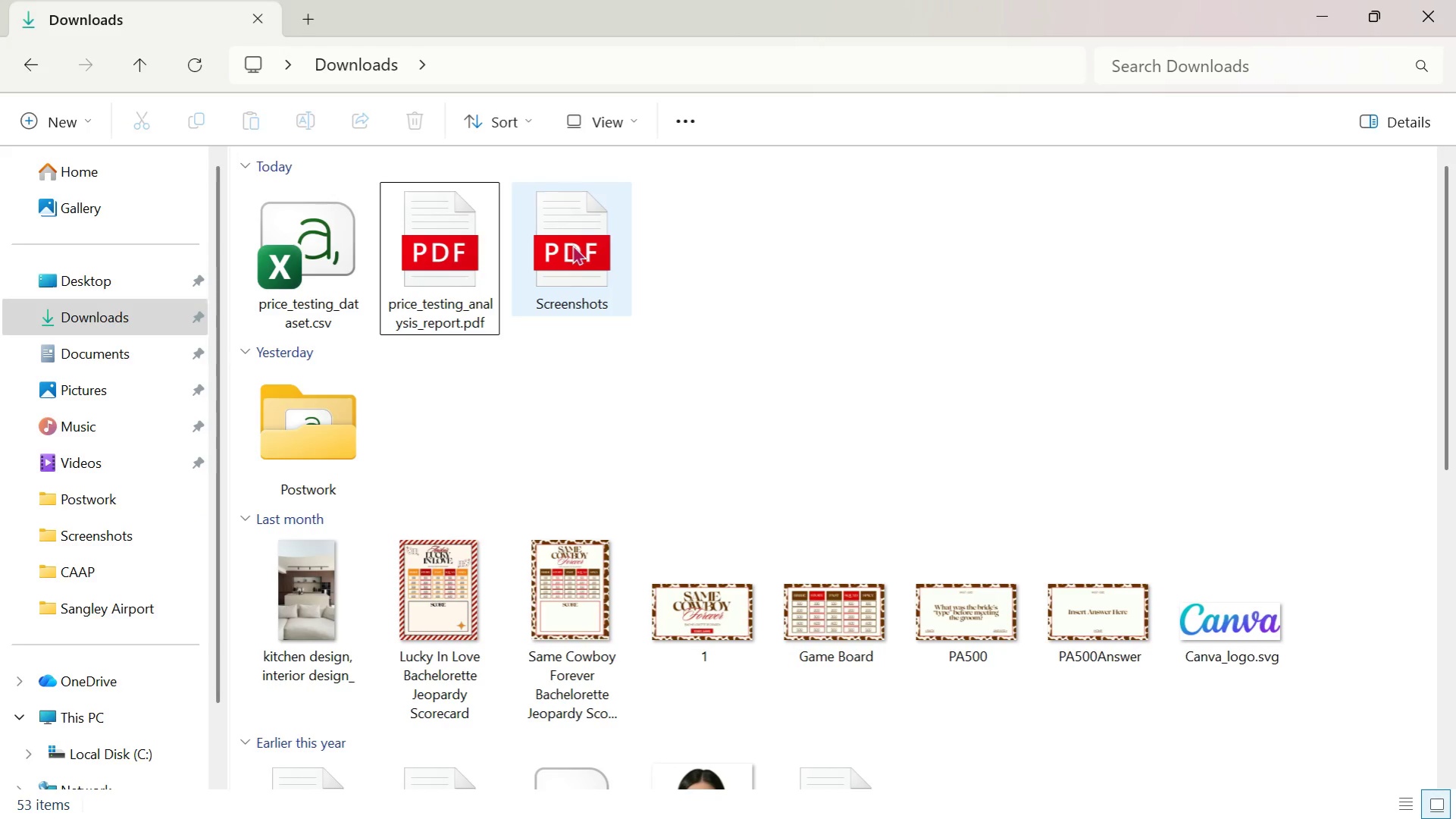 
double_click([572, 244])
 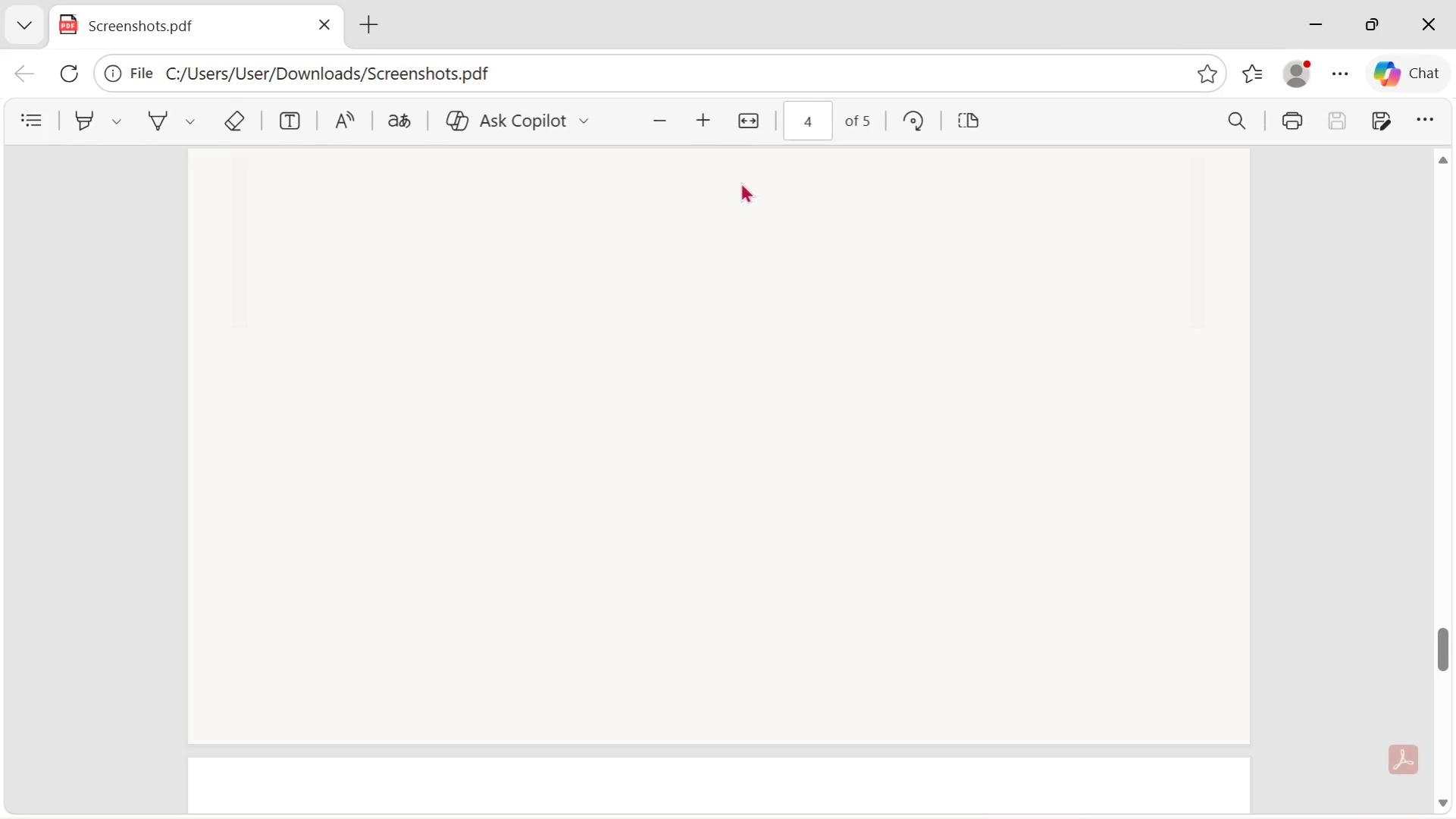 
double_click([674, 120])
 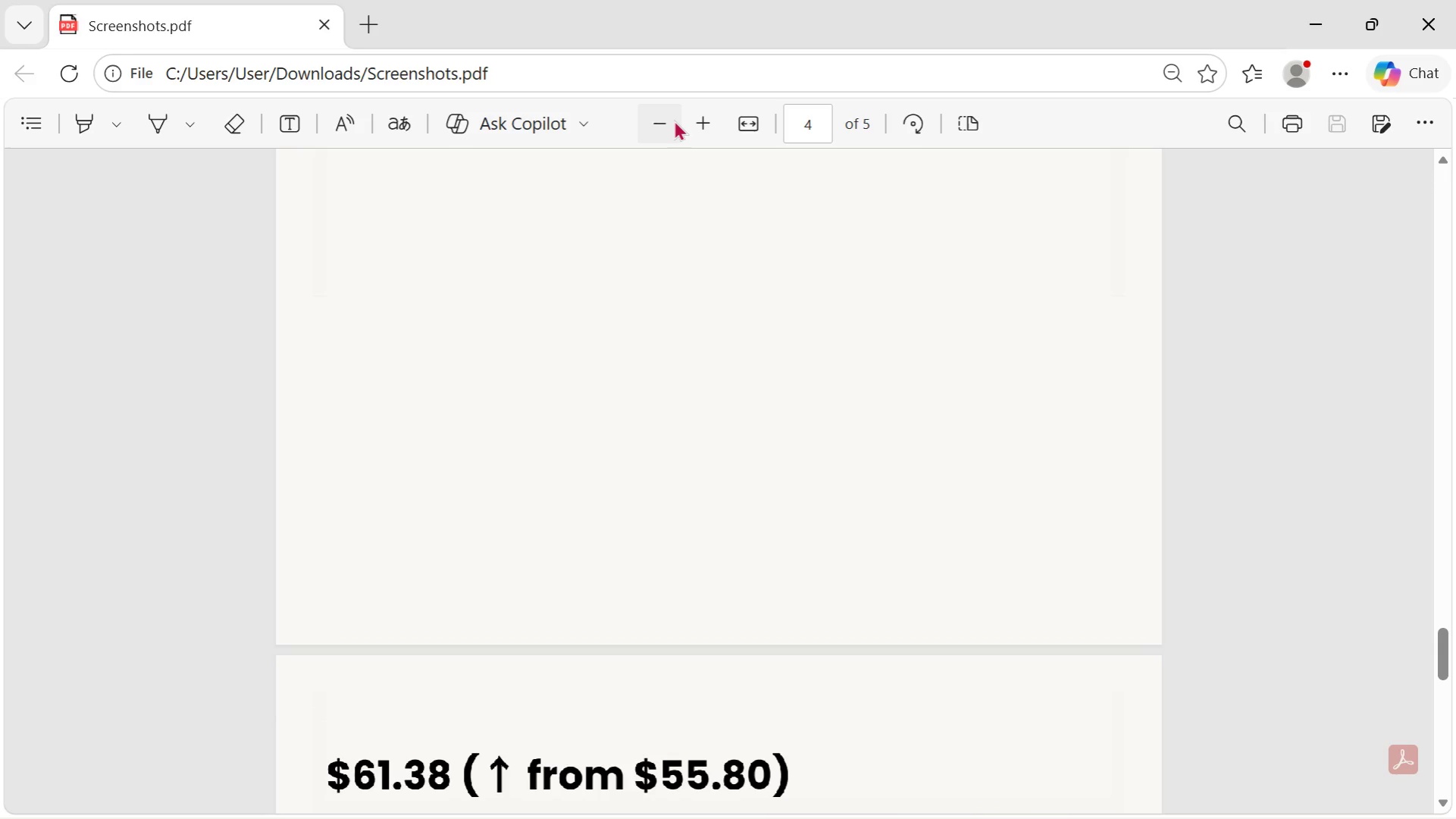 
triple_click([674, 120])
 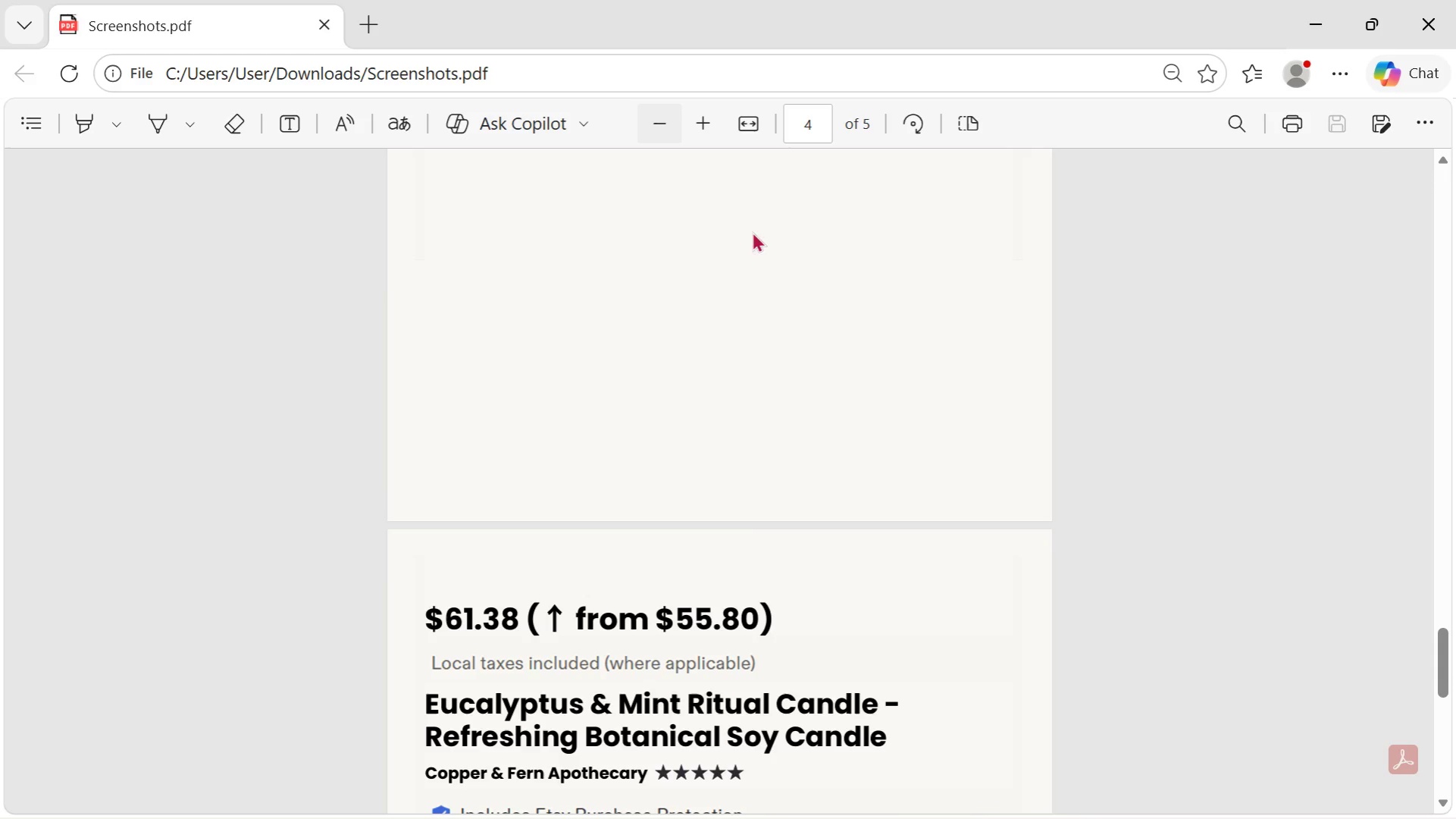 
scroll: coordinate [875, 468], scroll_direction: up, amount: 39.0
 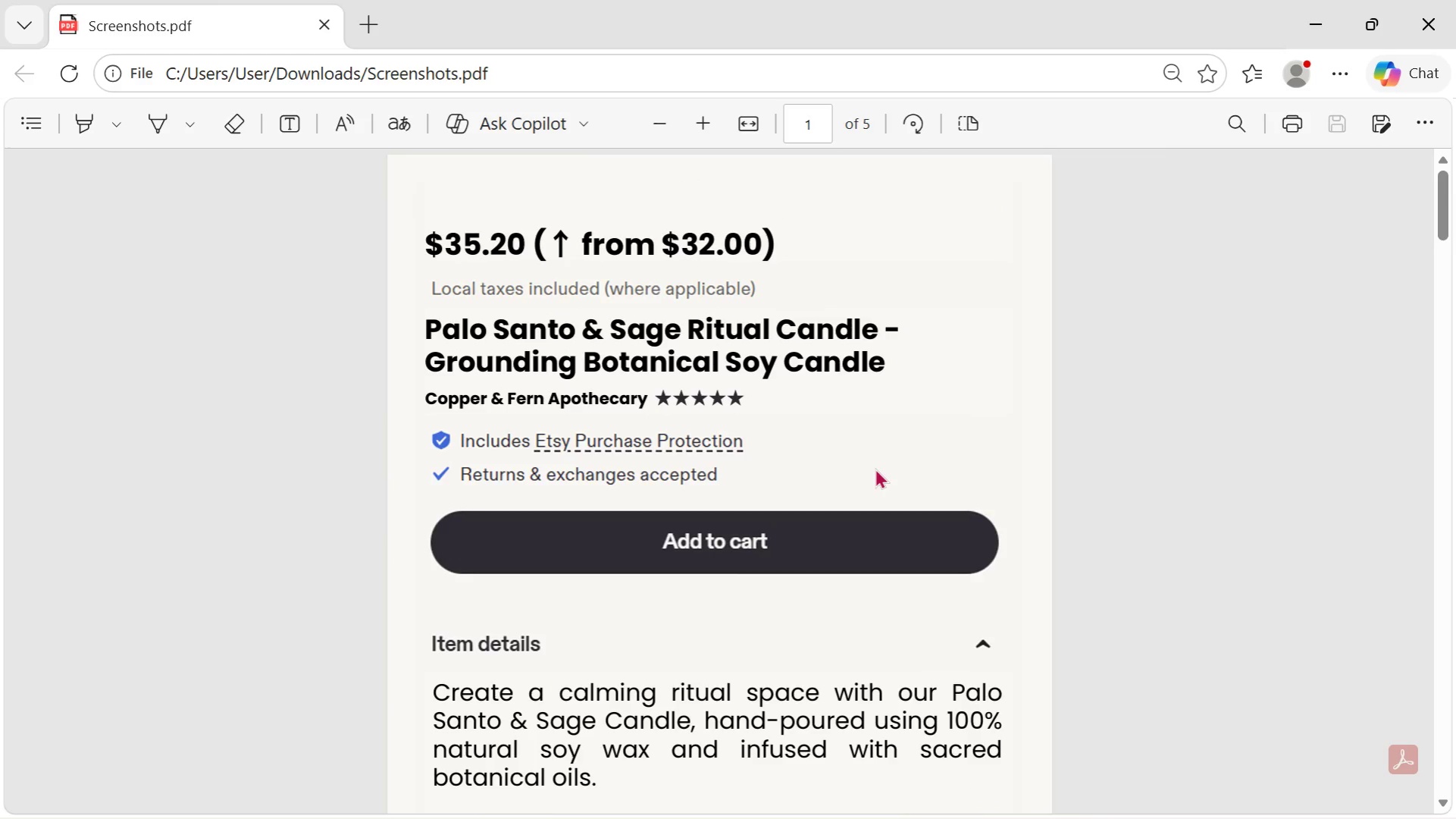 
scroll: coordinate [875, 470], scroll_direction: down, amount: 16.0
 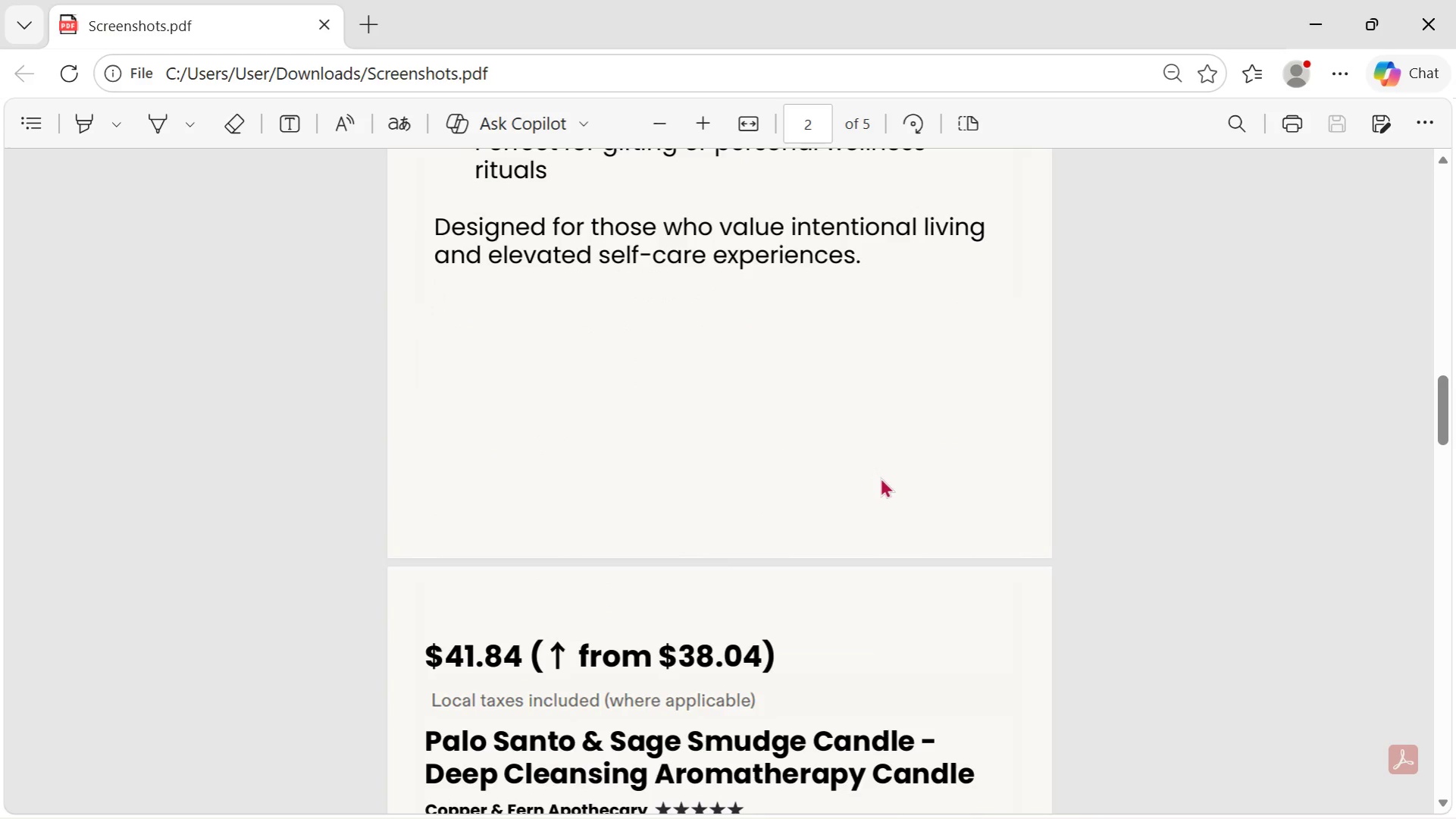 
scroll: coordinate [881, 477], scroll_direction: up, amount: 5.0
 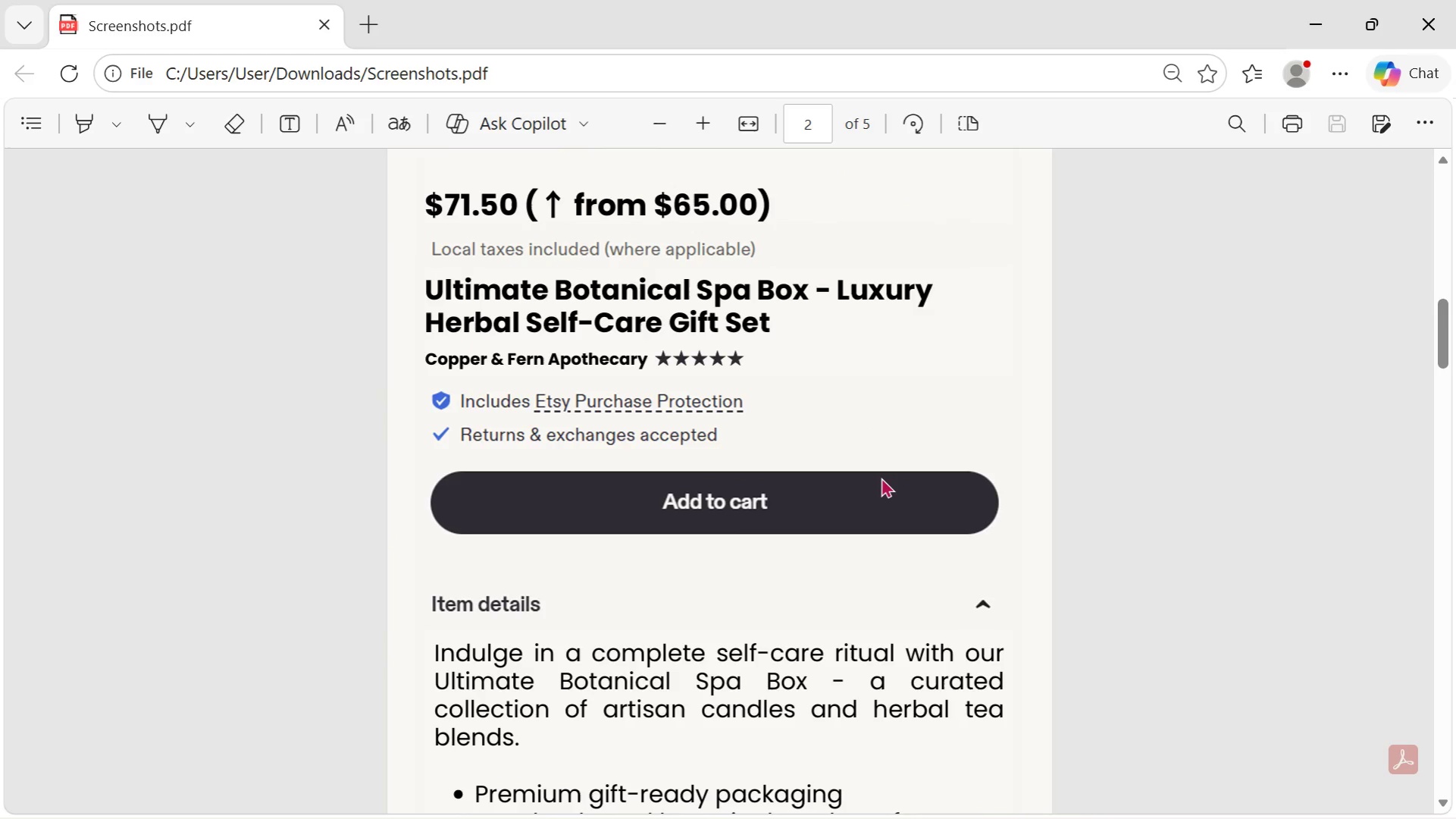 
key(Alt+Tab)
 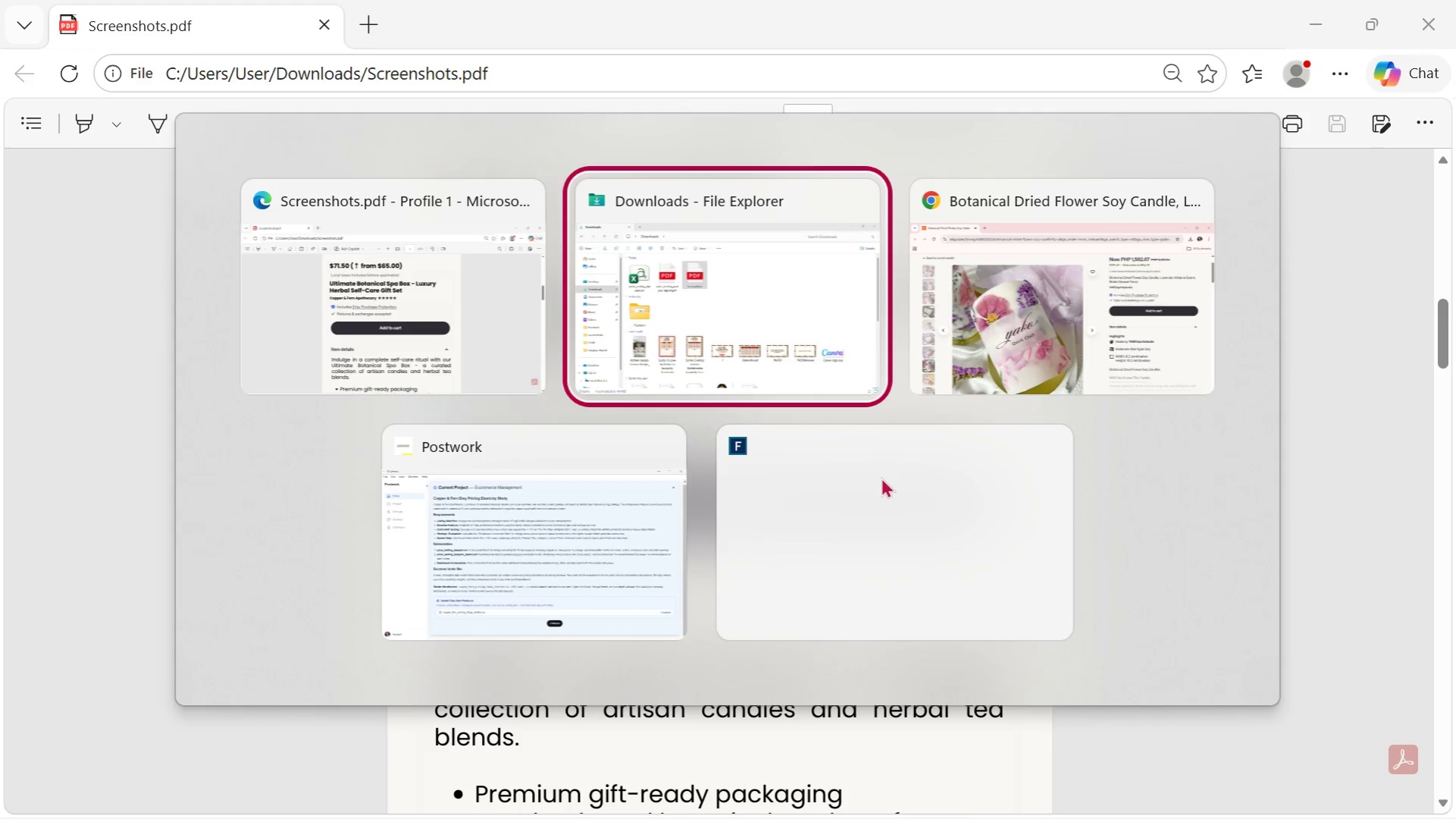 
key(Alt+Tab)
 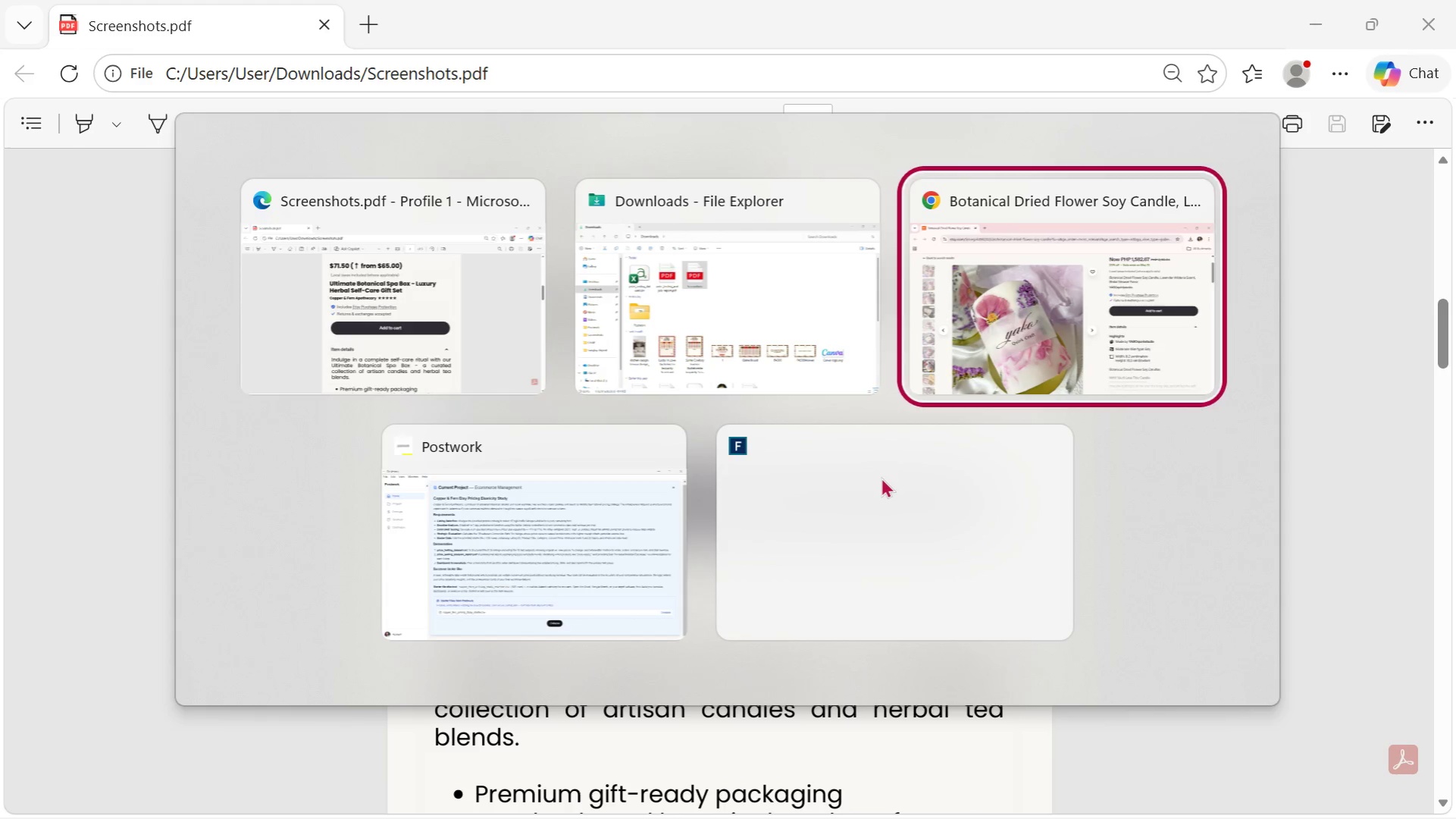 
key(Alt+Tab)